 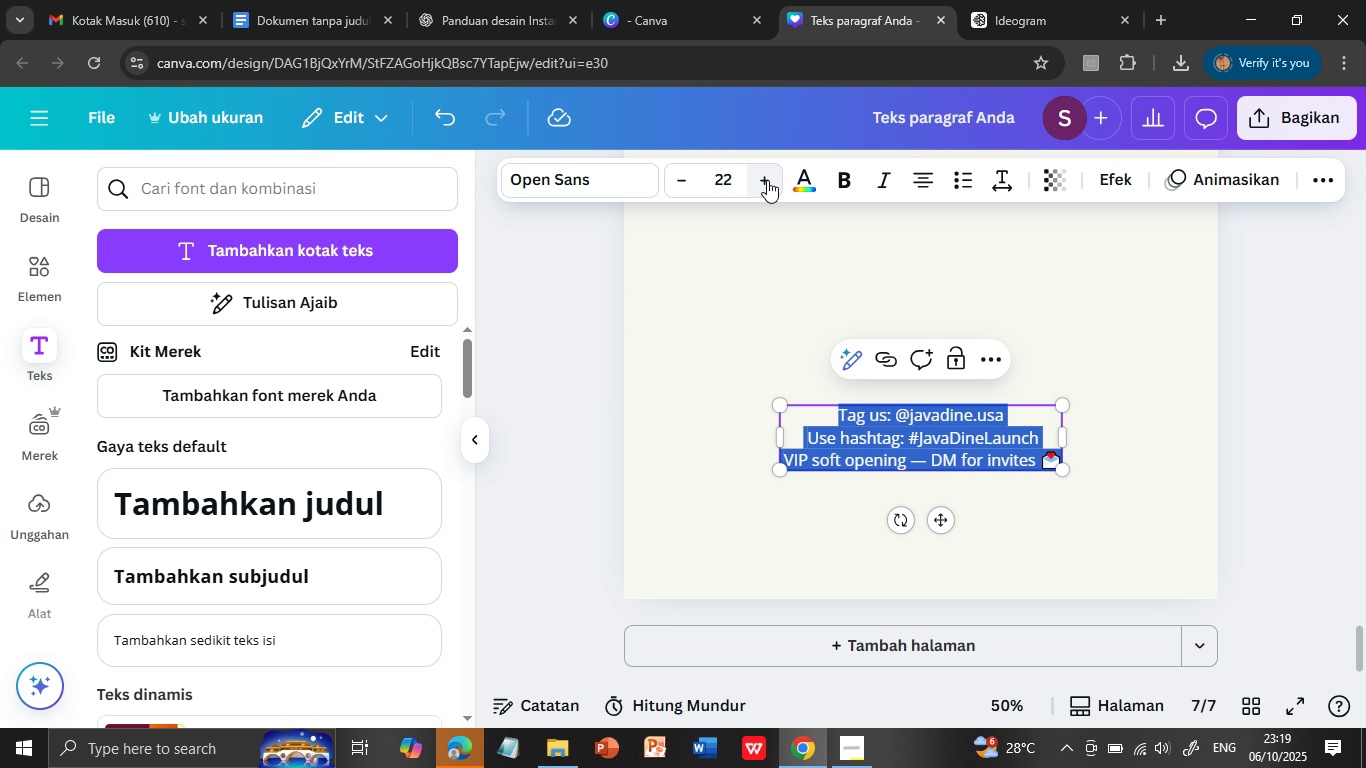 
triple_click([767, 180])
 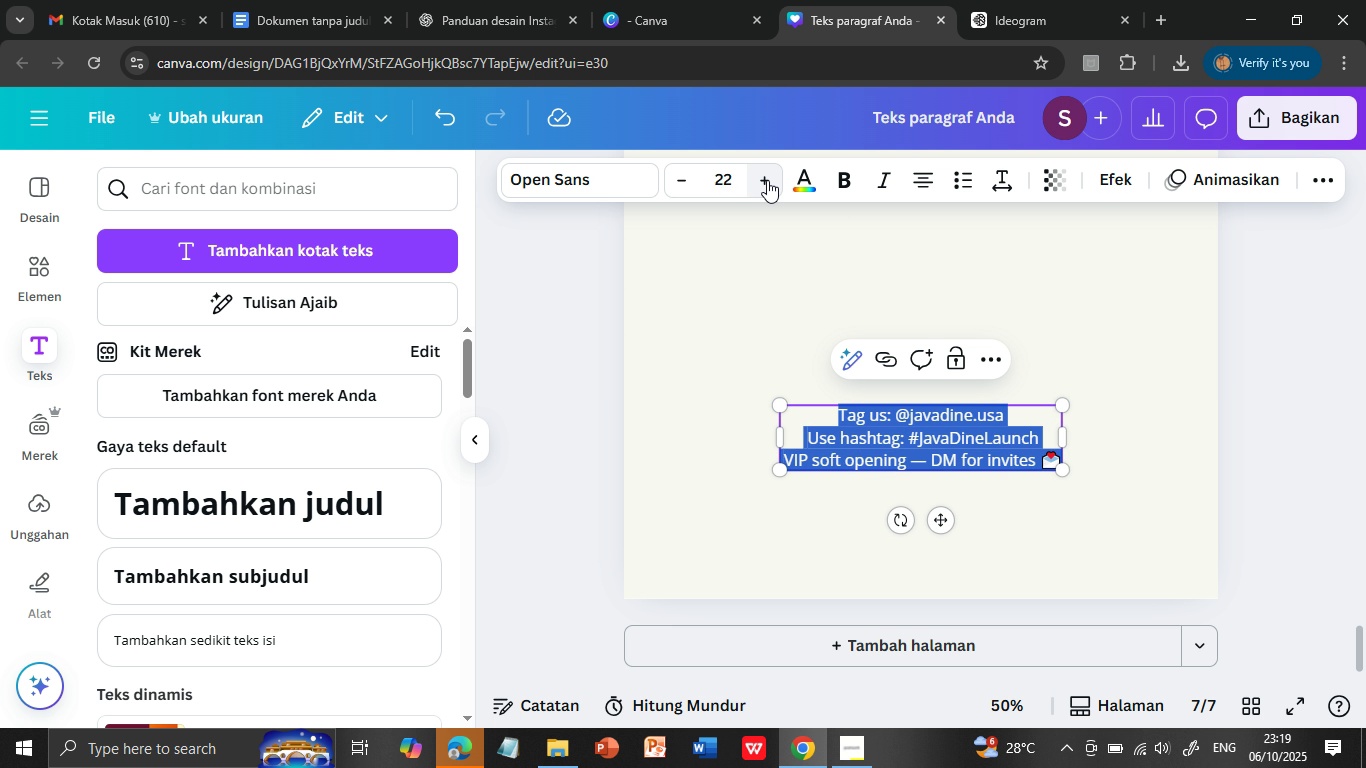 
triple_click([767, 180])
 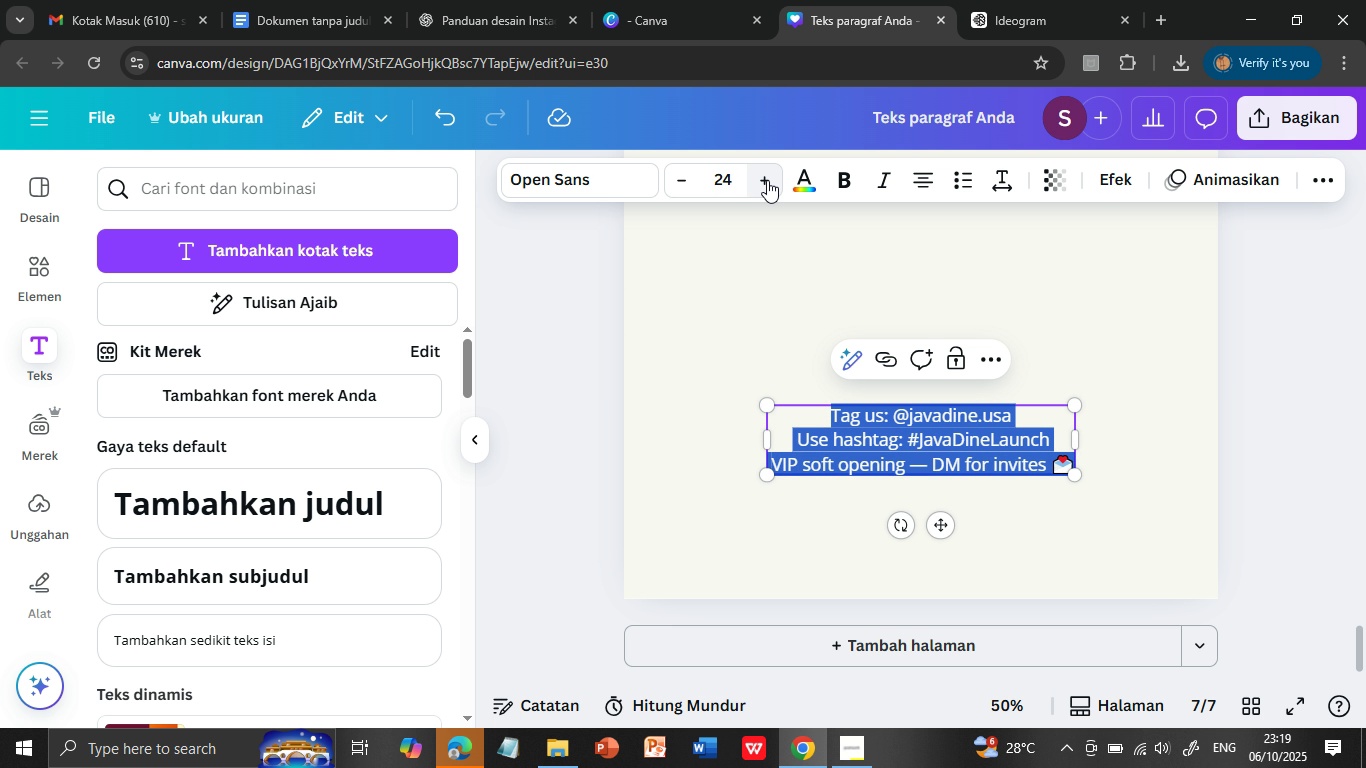 
triple_click([767, 180])
 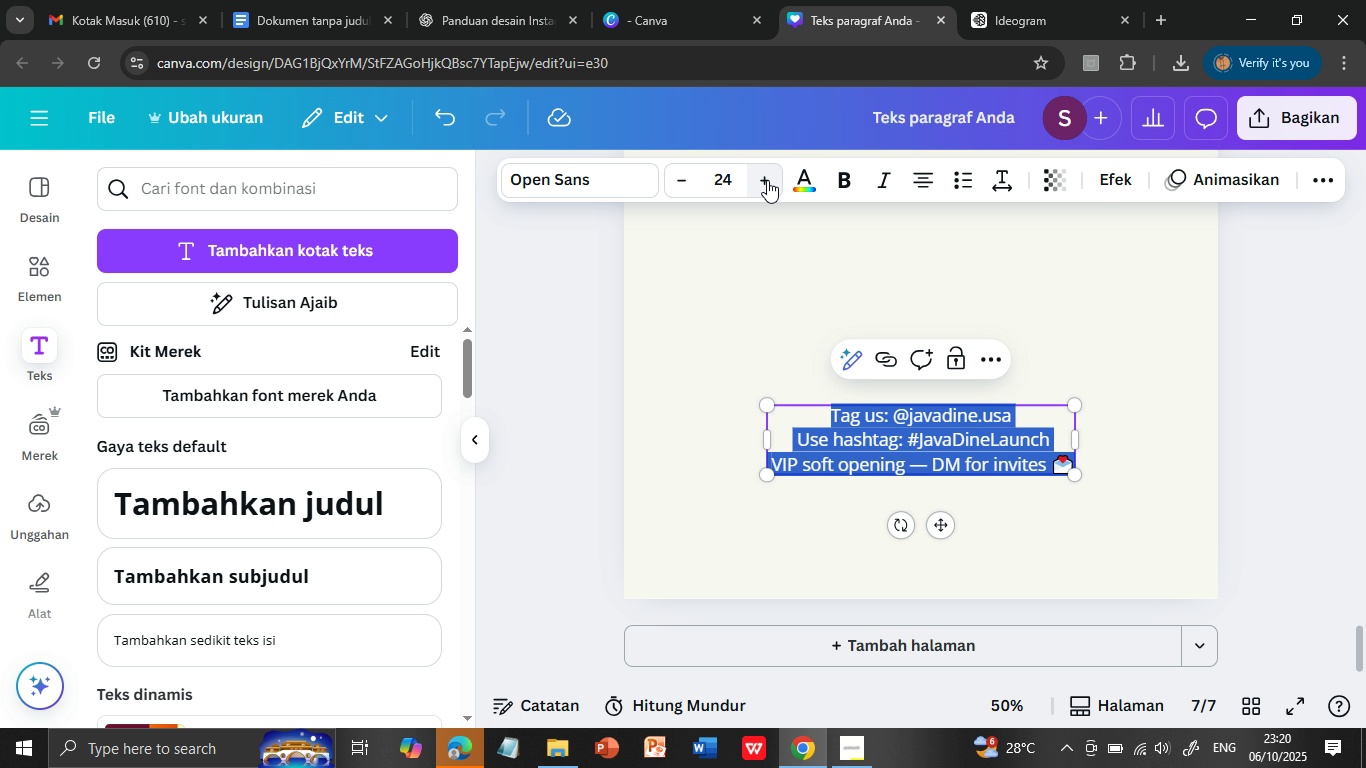 
wait(23.51)
 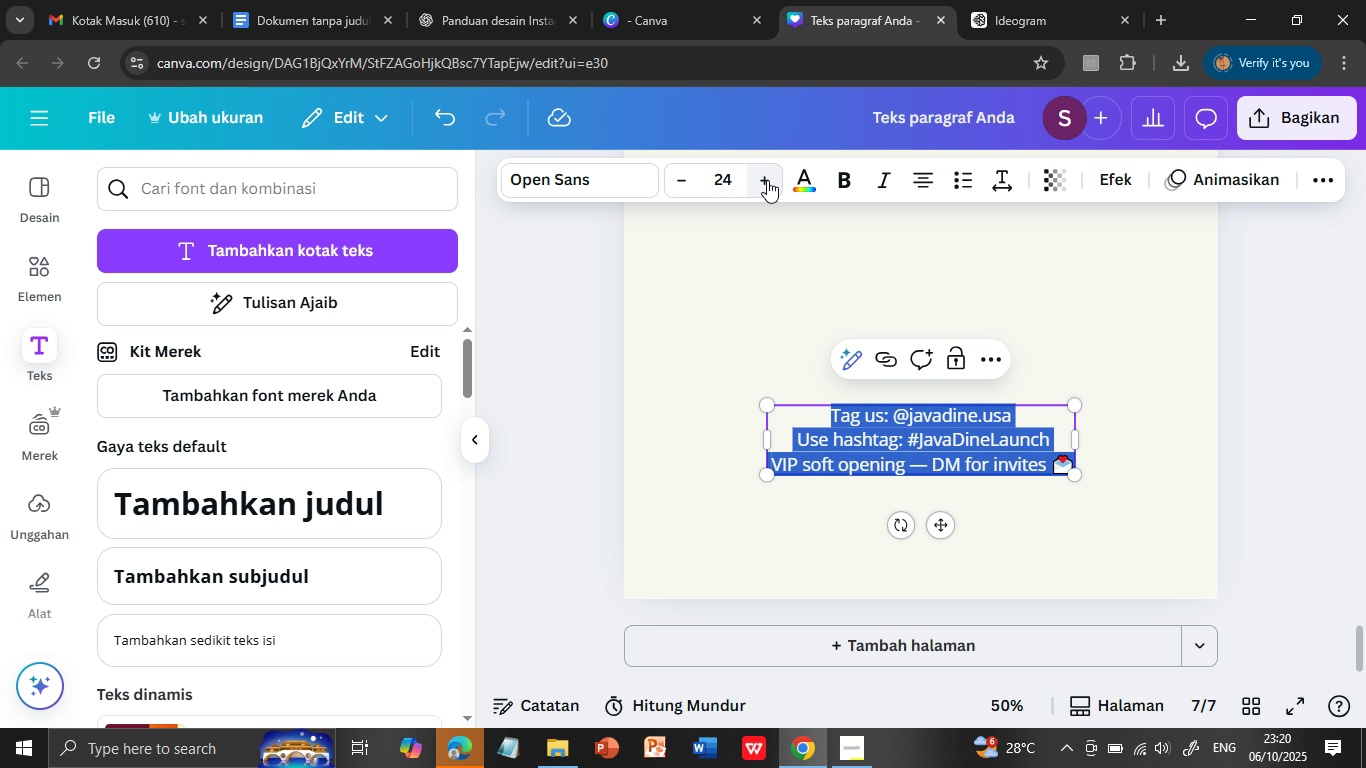 
mouse_move([756, 180])
 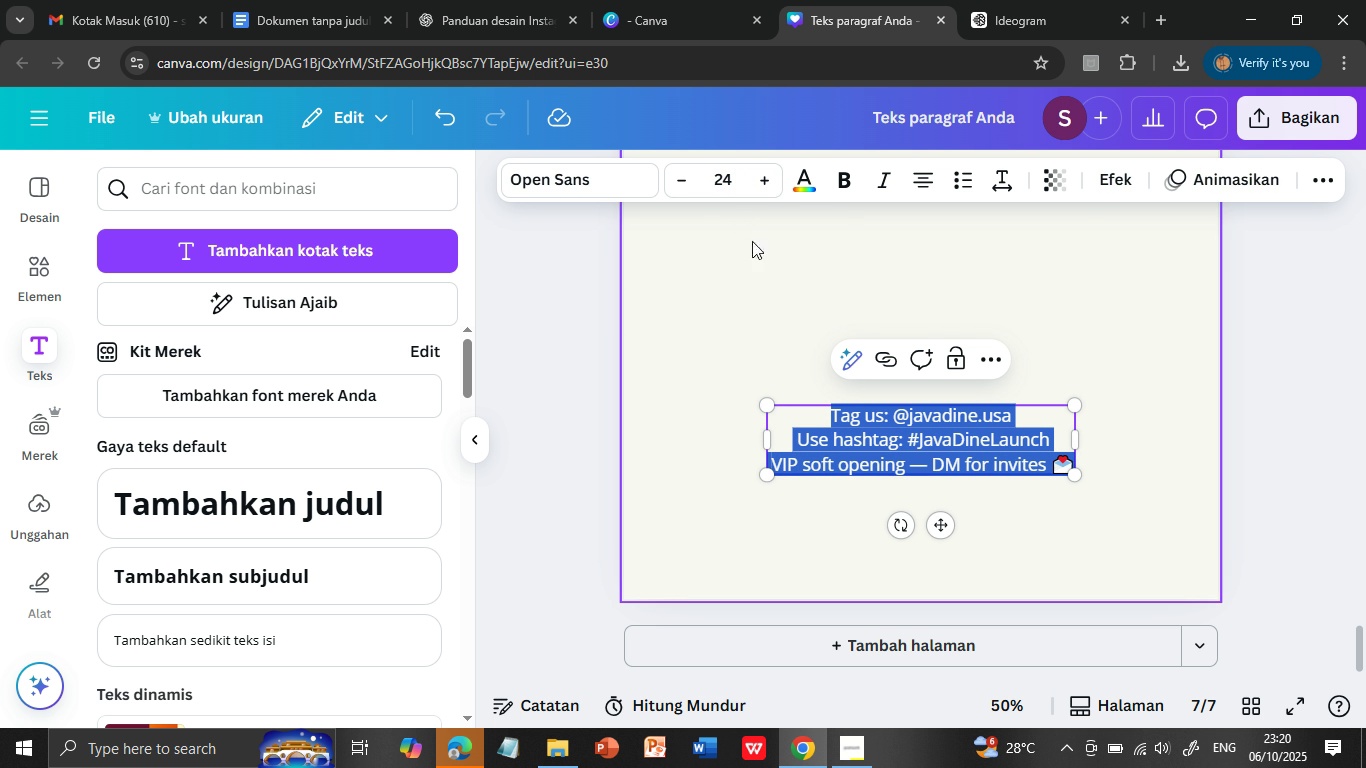 
left_click([1119, 342])
 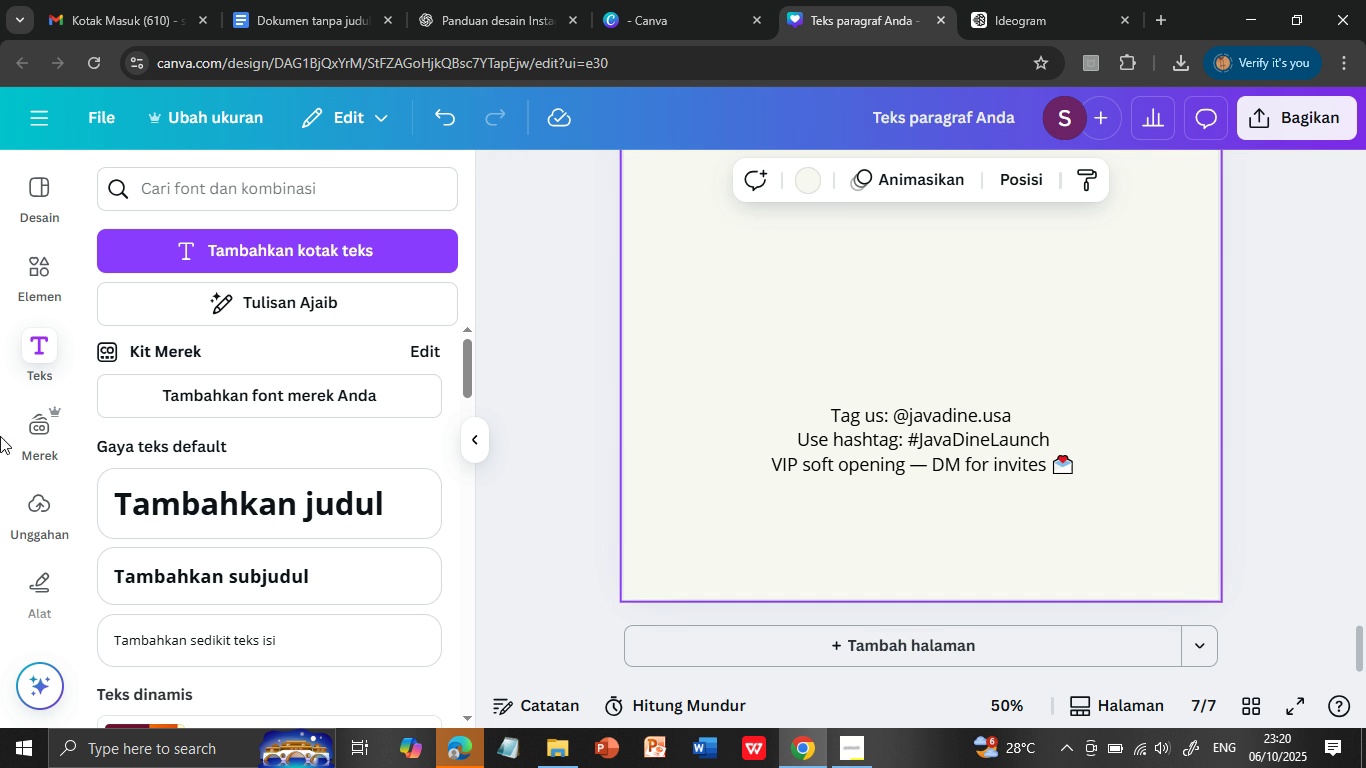 
wait(5.09)
 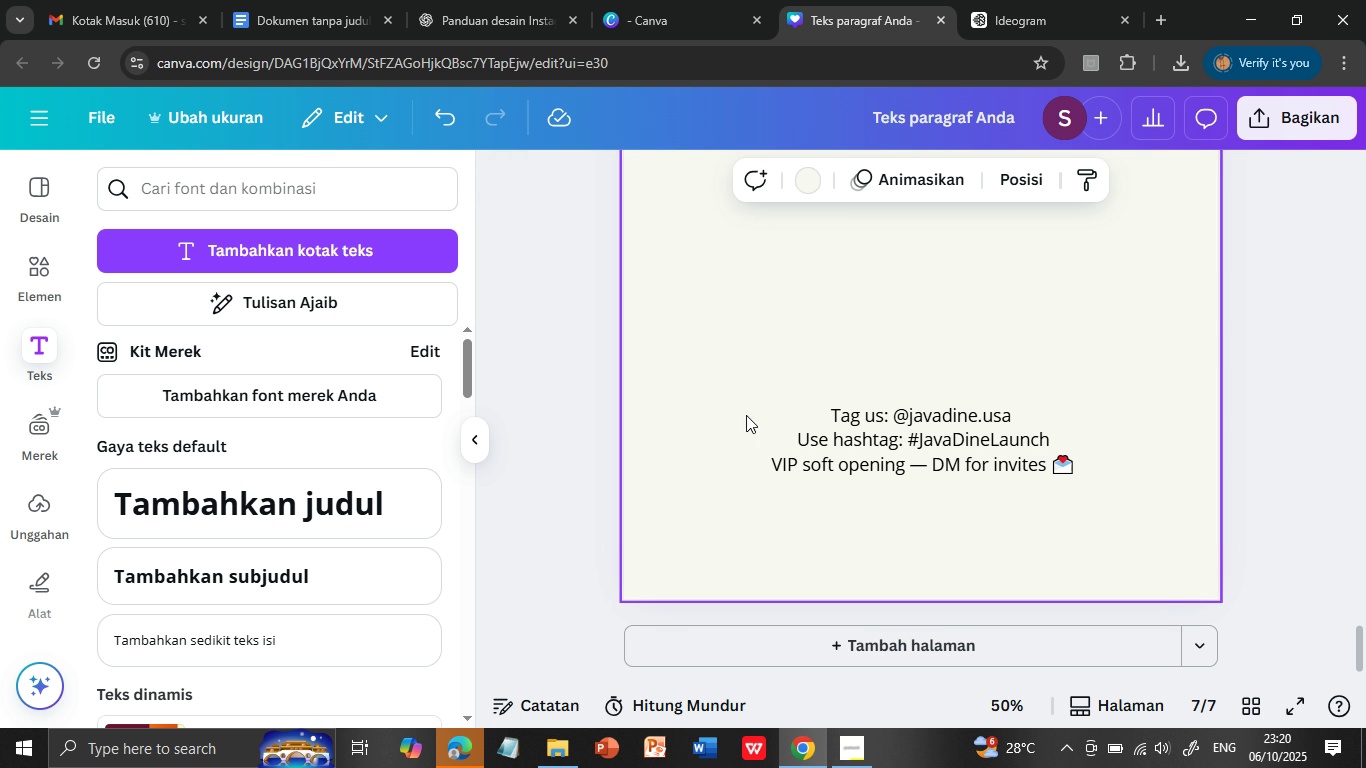 
left_click([42, 503])
 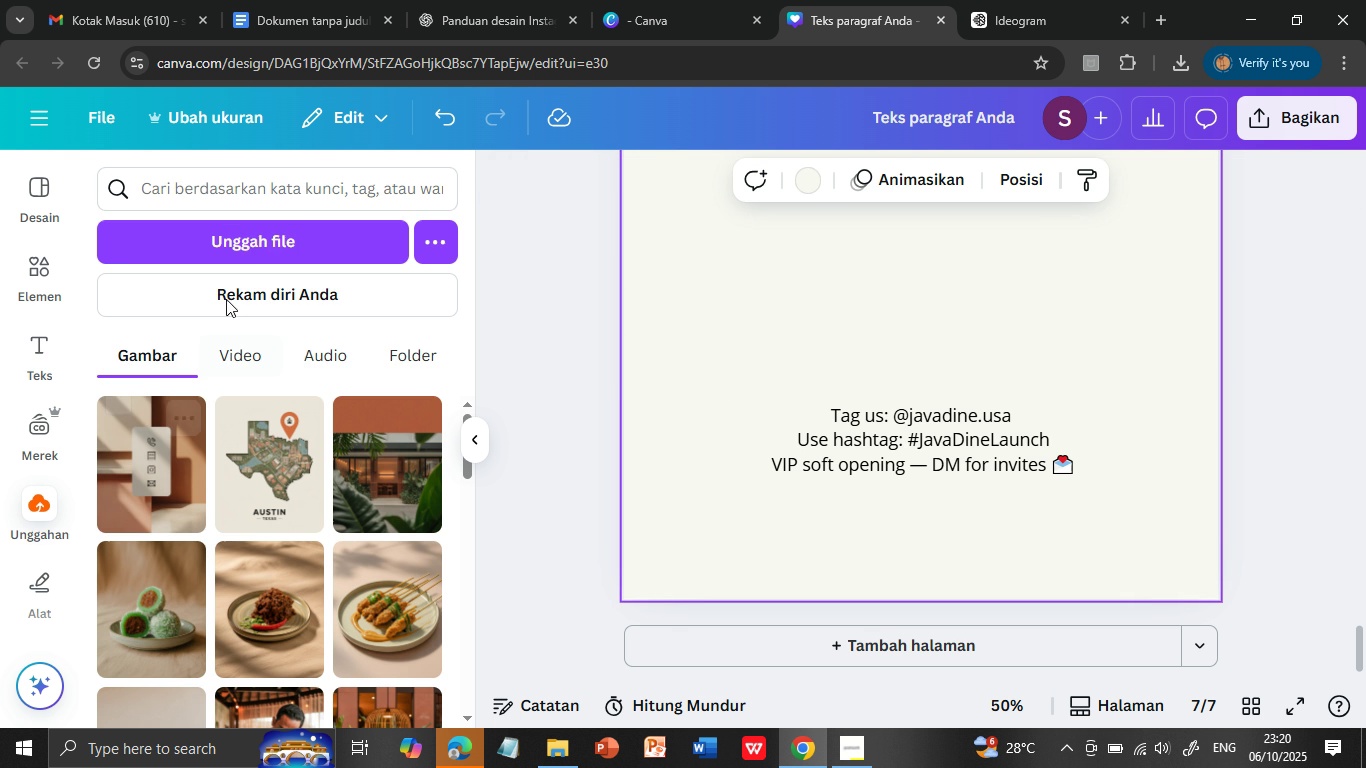 
left_click([250, 239])
 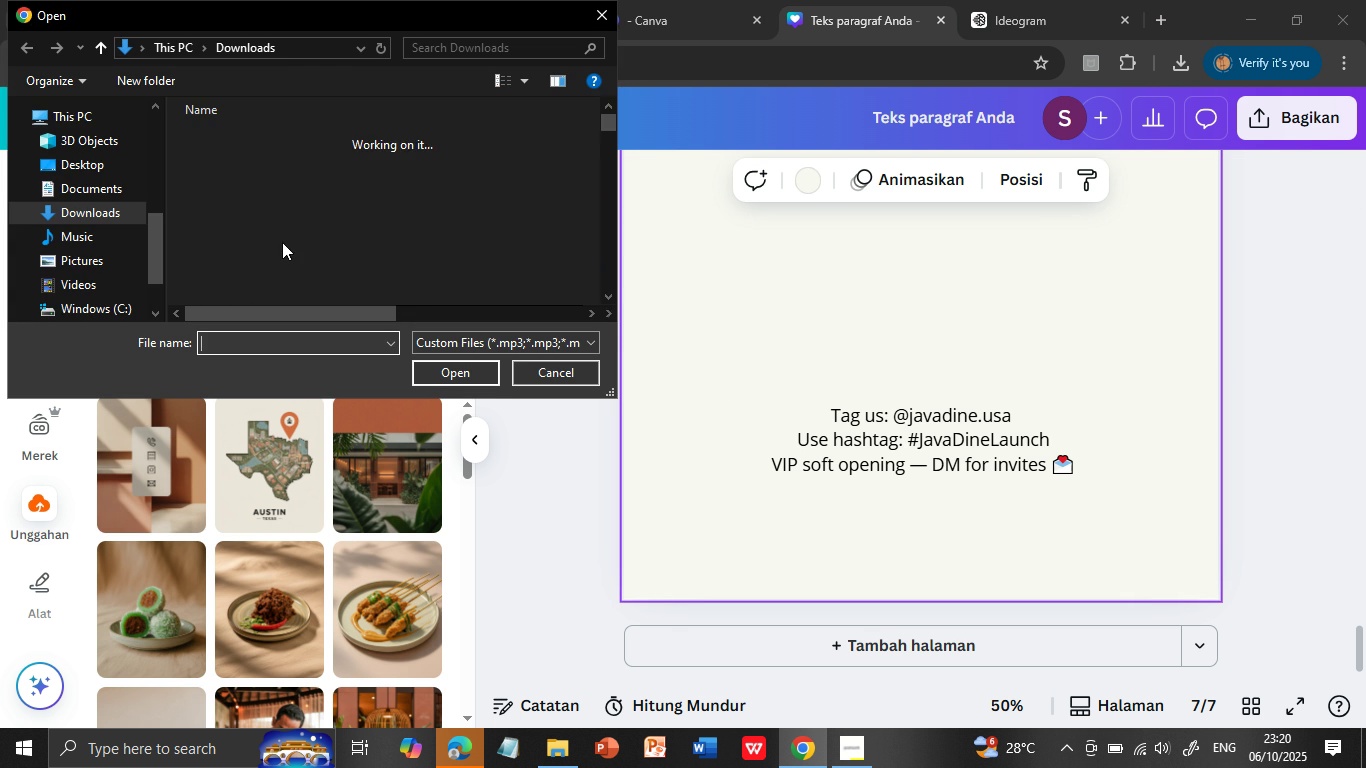 
wait(5.91)
 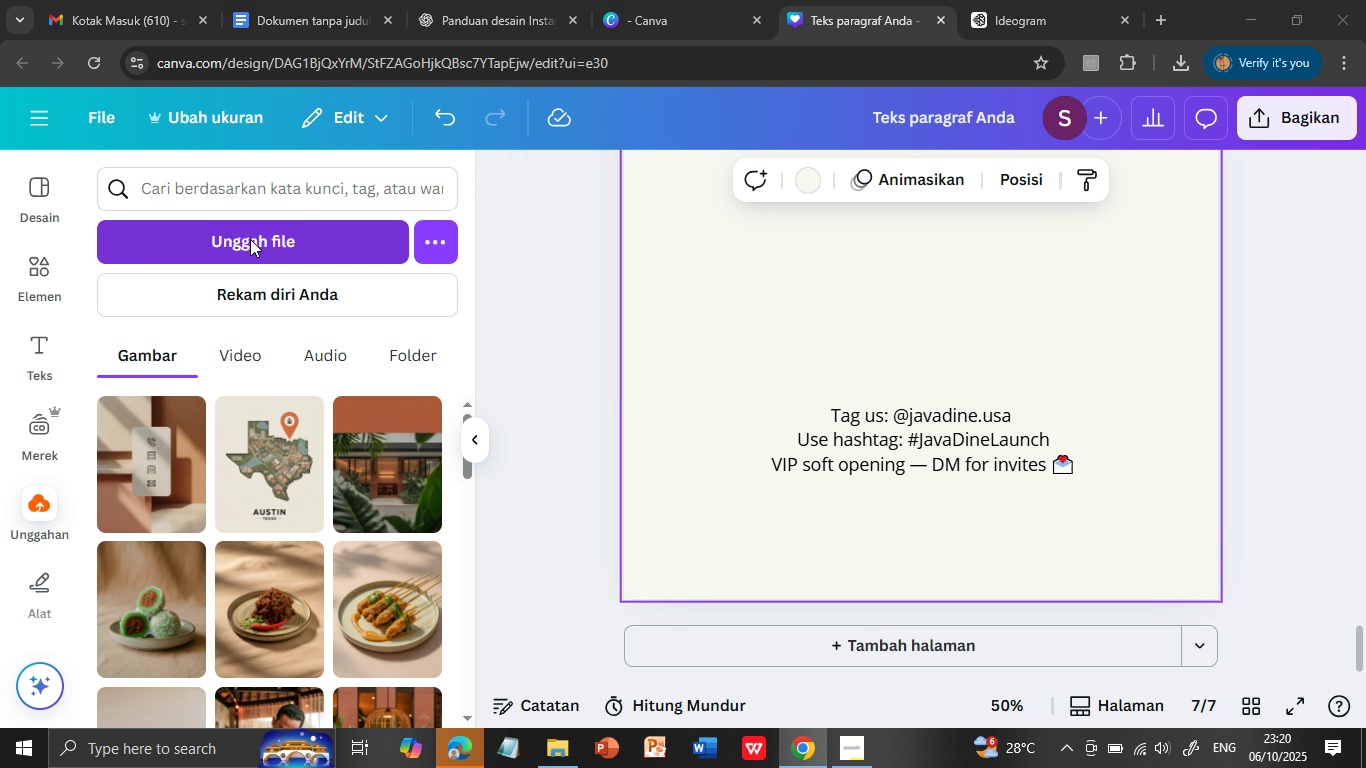 
left_click([361, 167])
 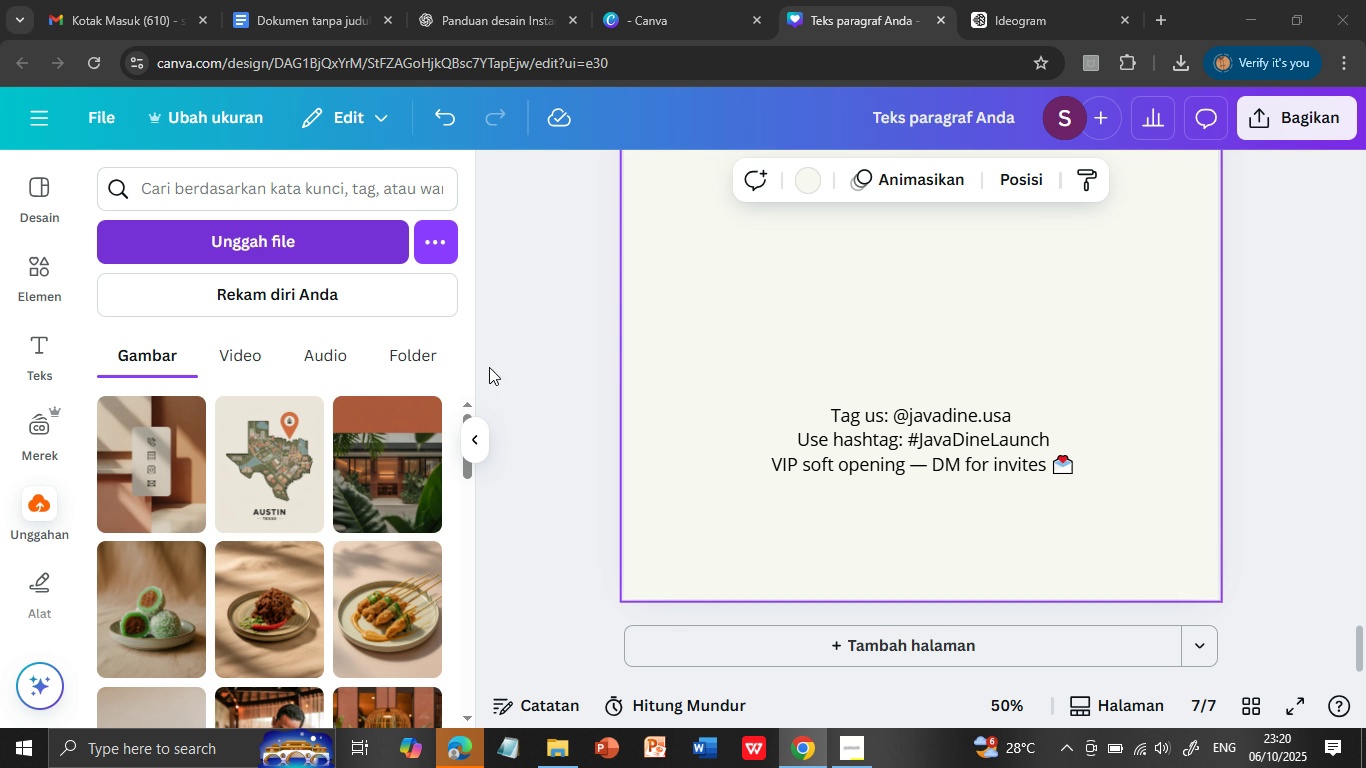 
left_click([489, 367])
 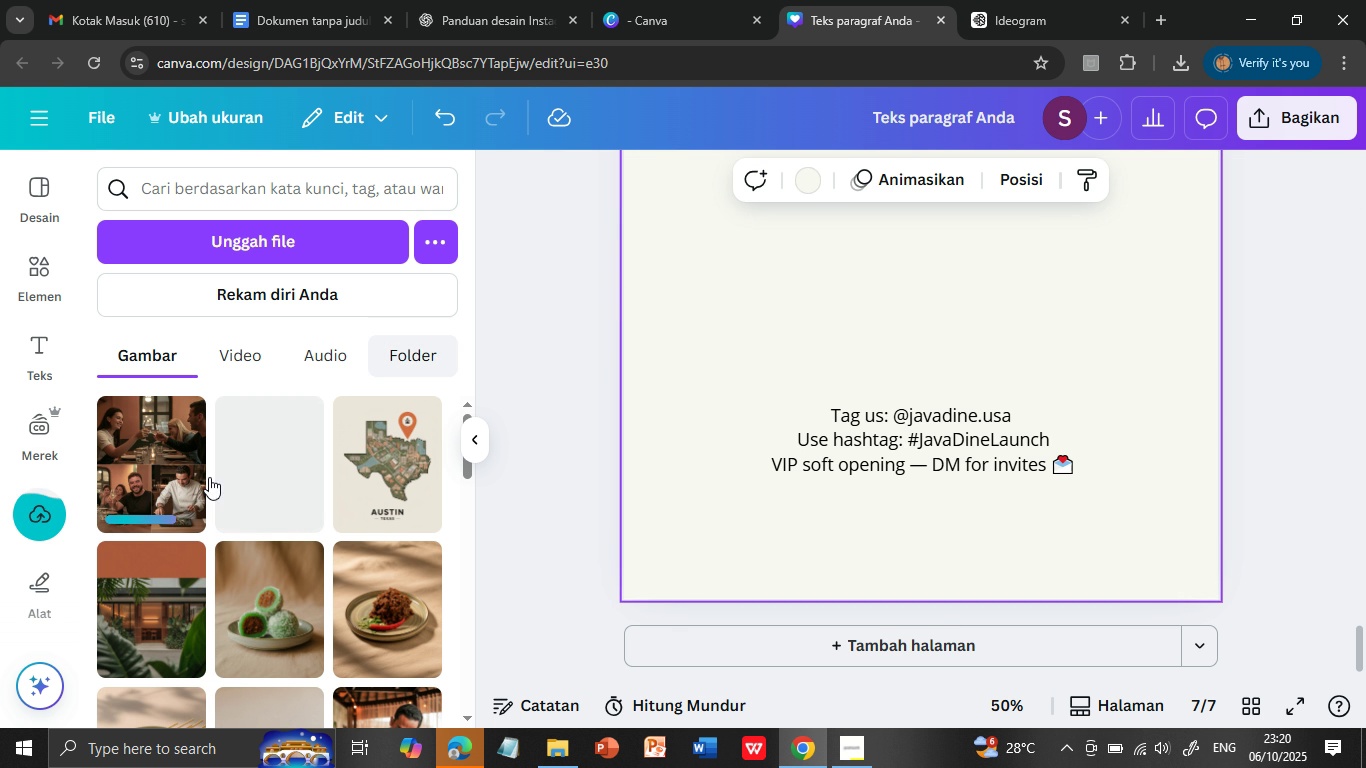 
wait(5.08)
 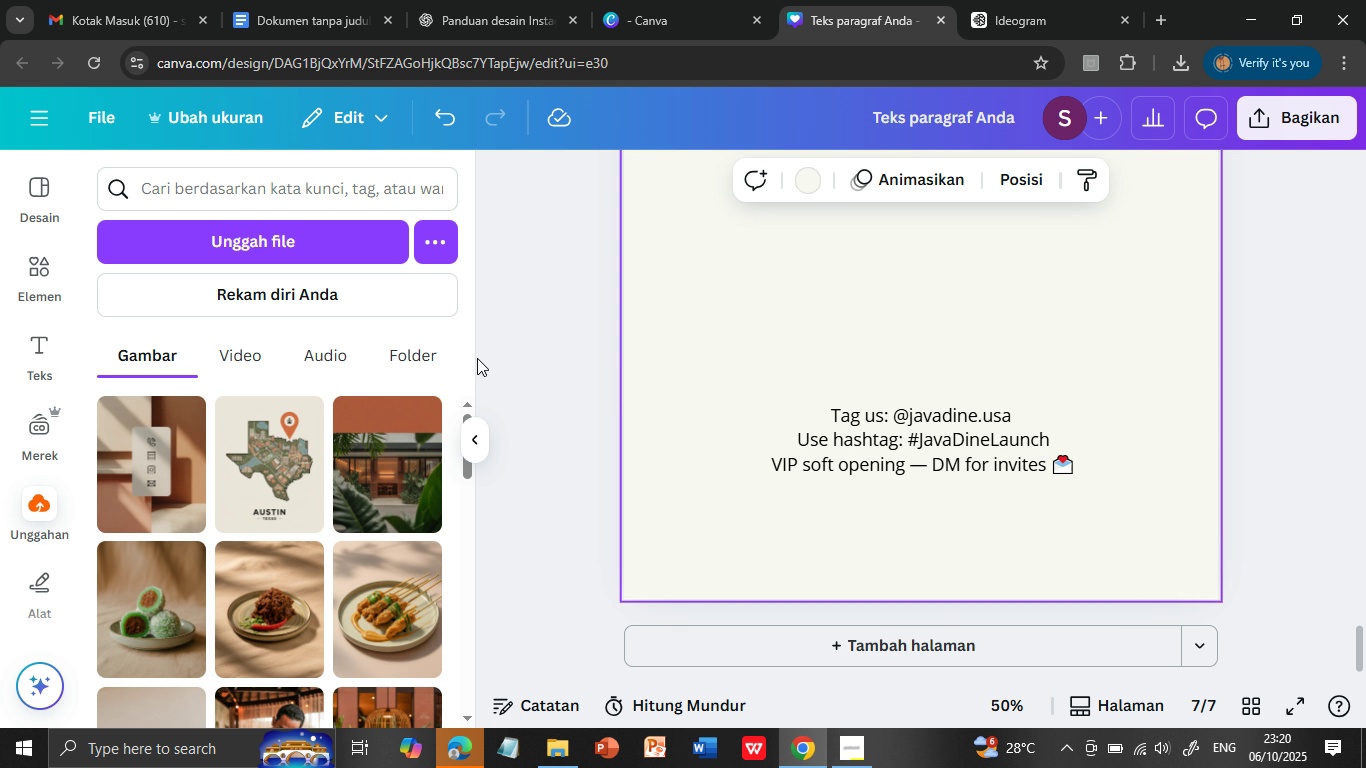 
left_click([144, 463])
 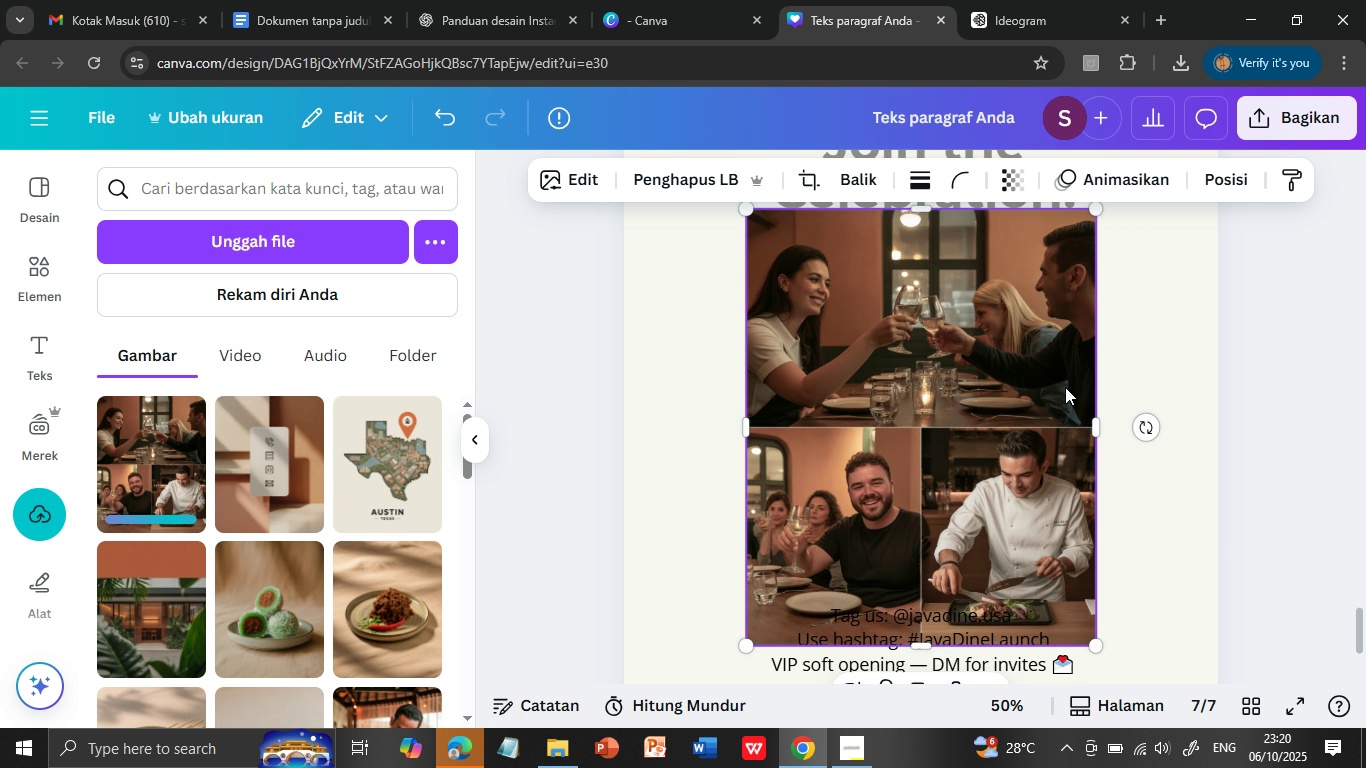 
scroll: coordinate [1065, 387], scroll_direction: up, amount: 3.0
 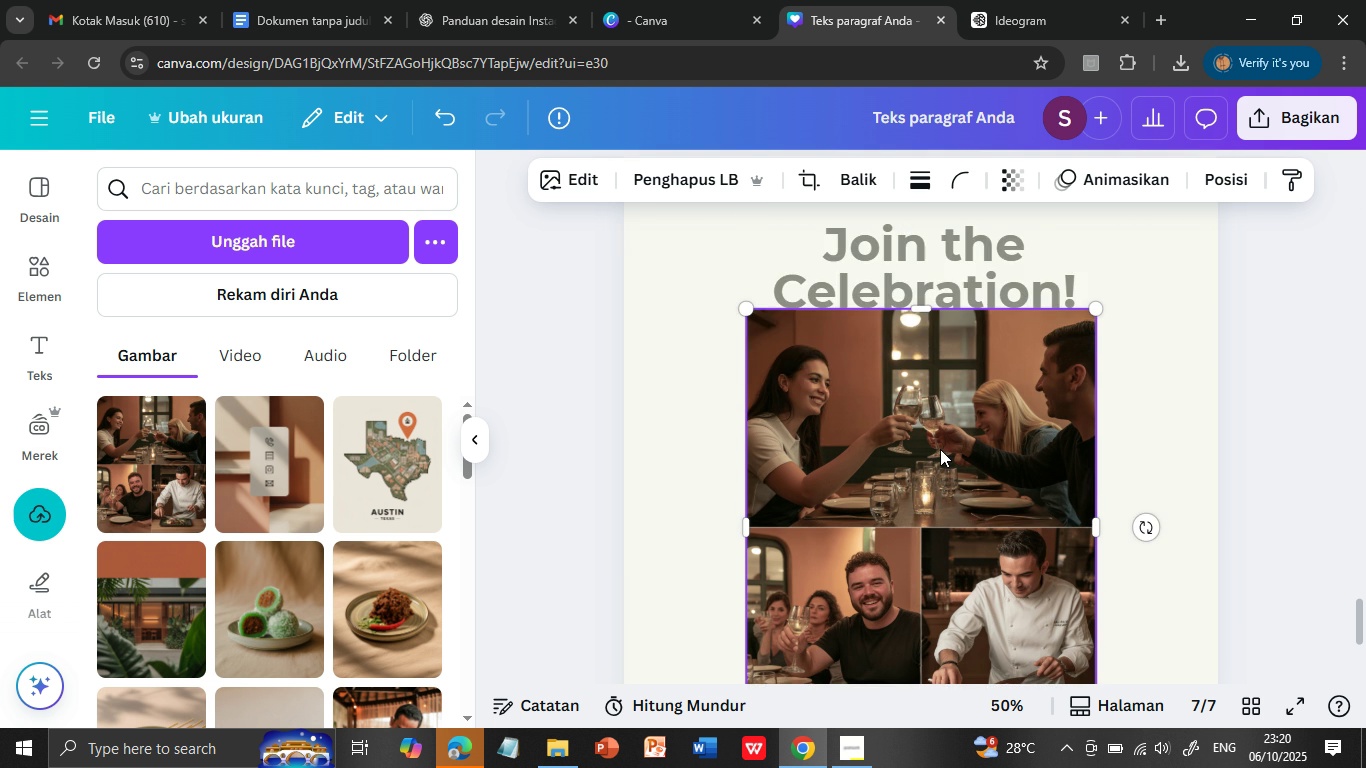 
scroll: coordinate [1019, 508], scroll_direction: down, amount: 2.0